 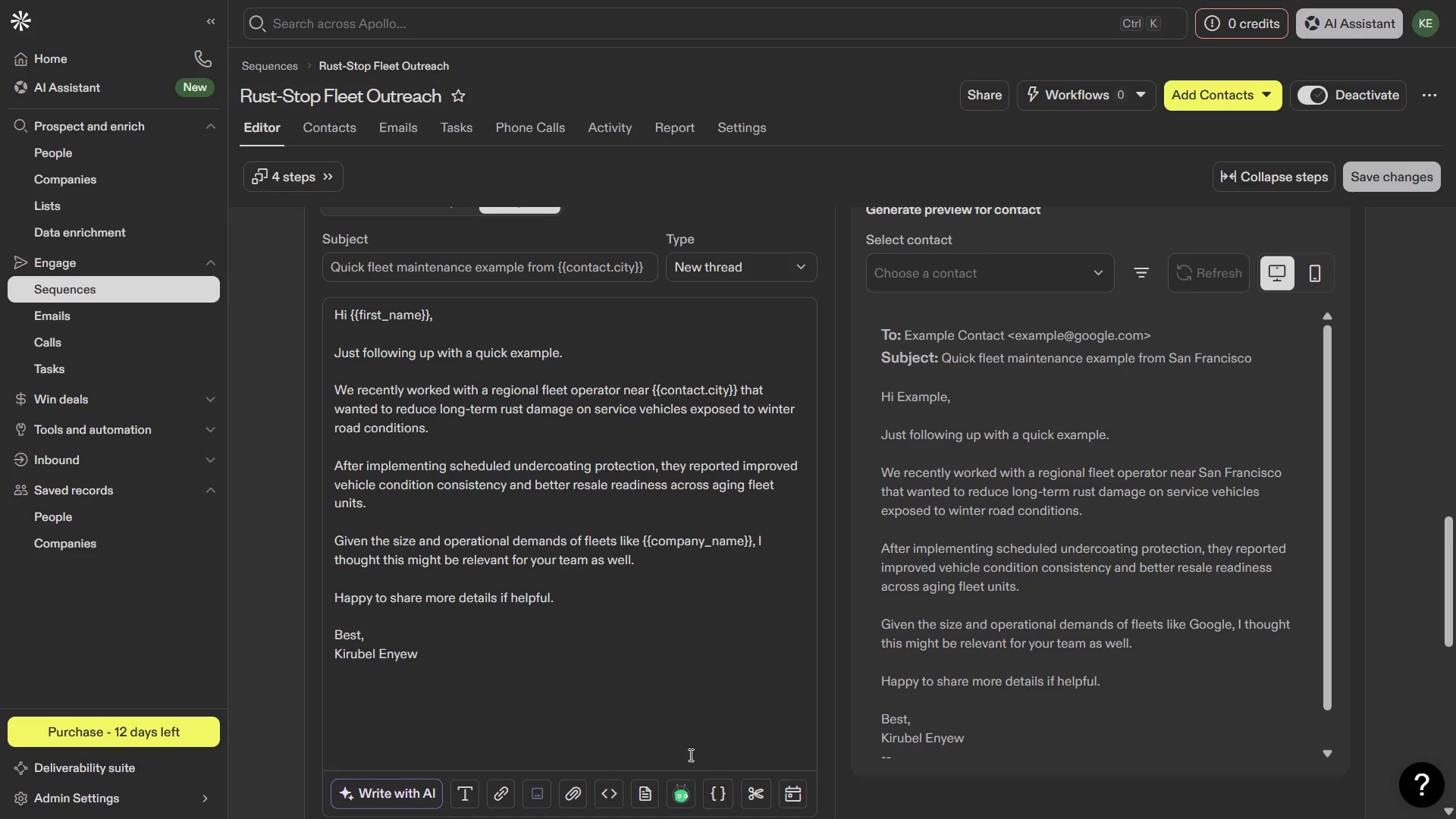 
scroll: coordinate [484, 440], scroll_direction: up, amount: 18.0
 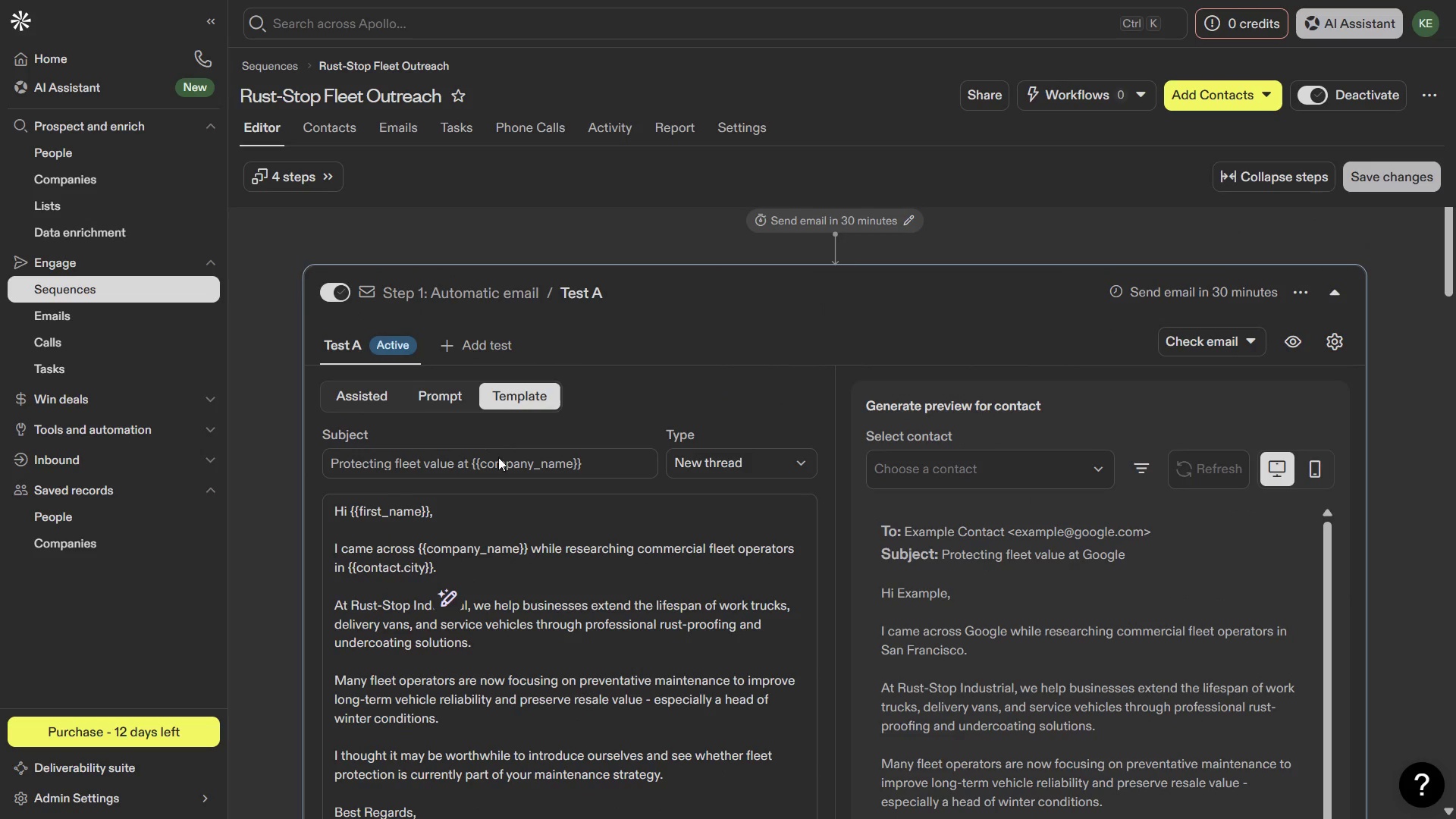 
scroll: coordinate [499, 471], scroll_direction: down, amount: 1.0
 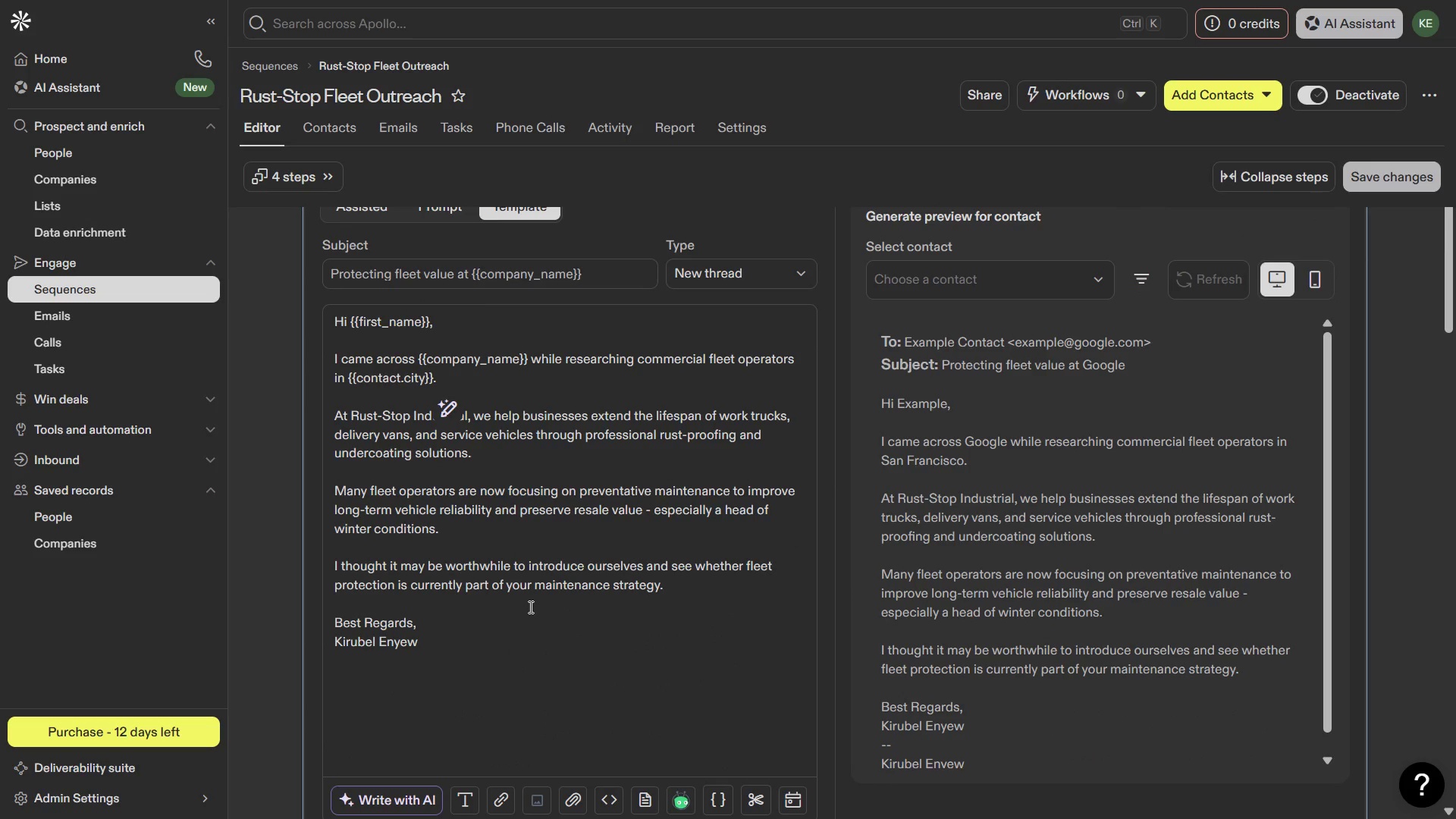 
key(1)
 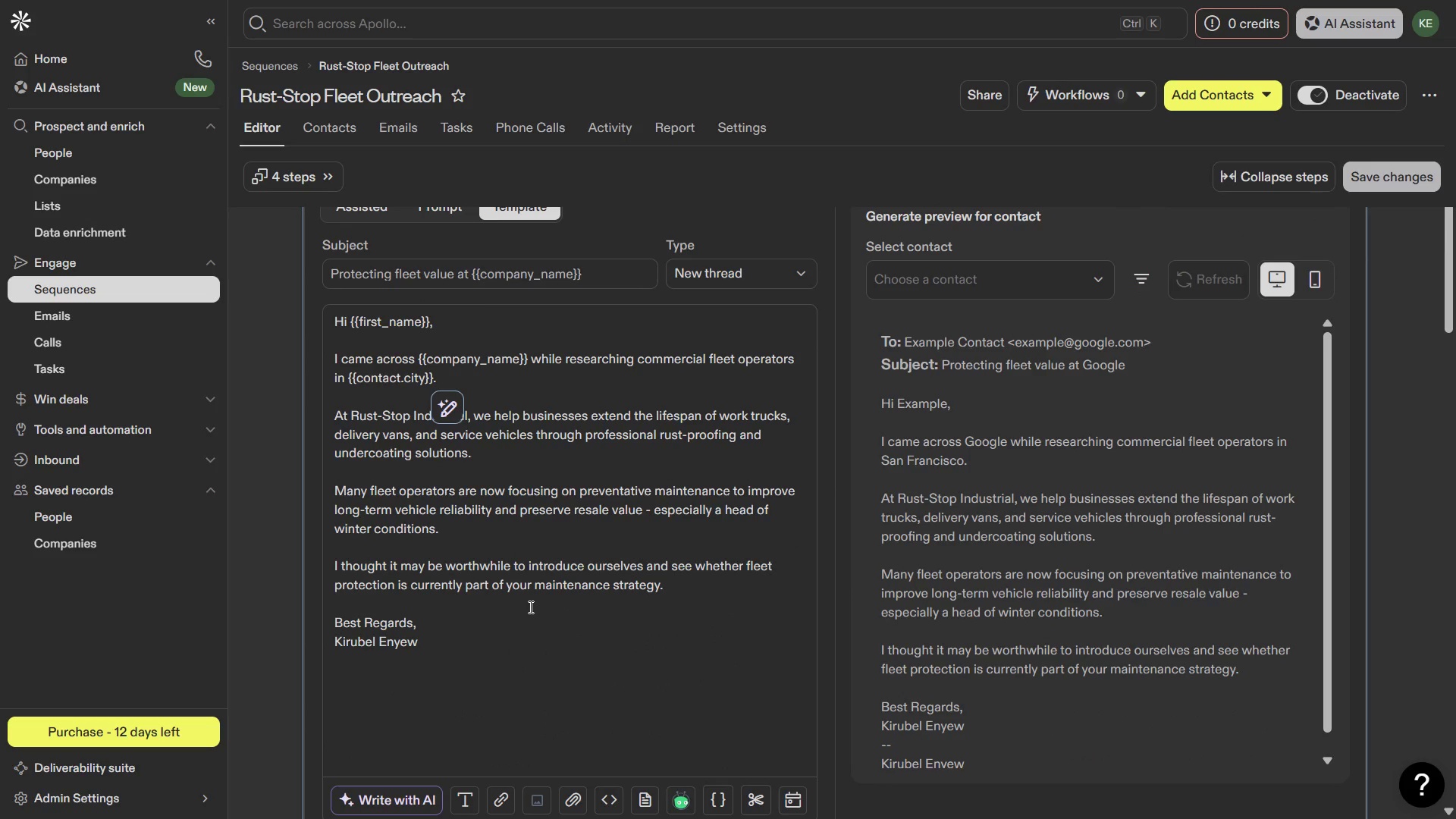 
key(Meta+1)
 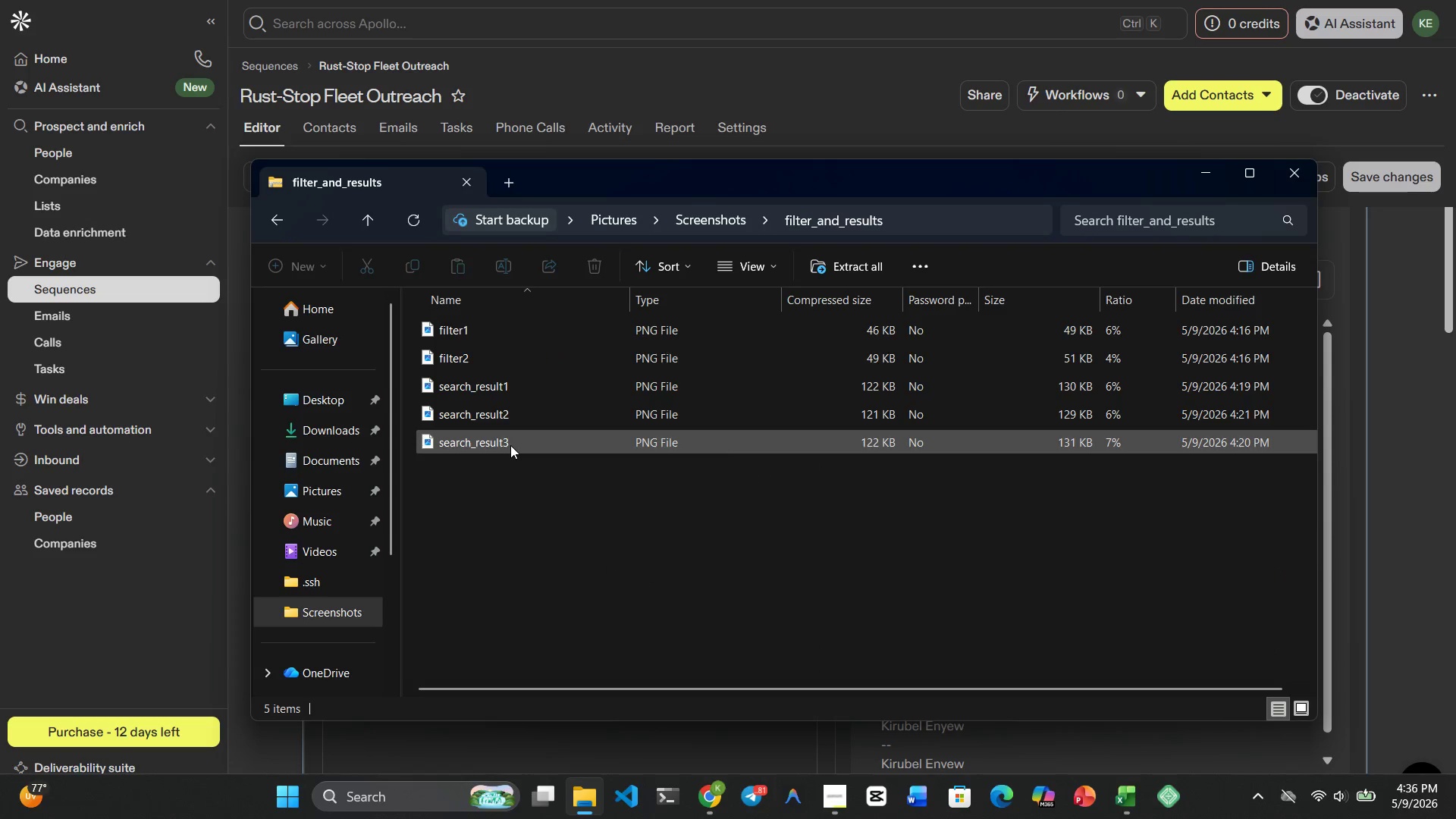 
left_click([340, 603])
 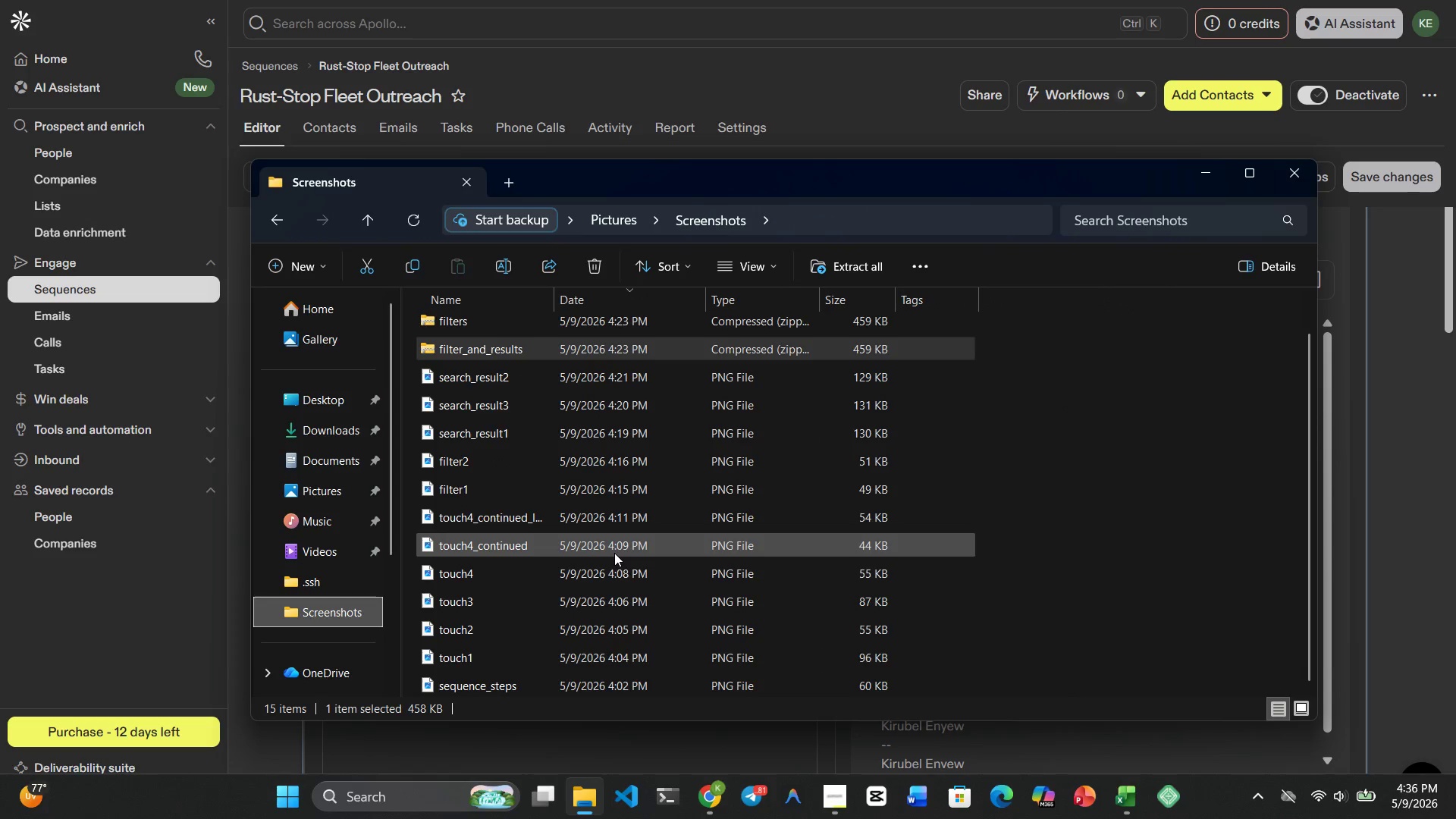 
wait(5.72)
 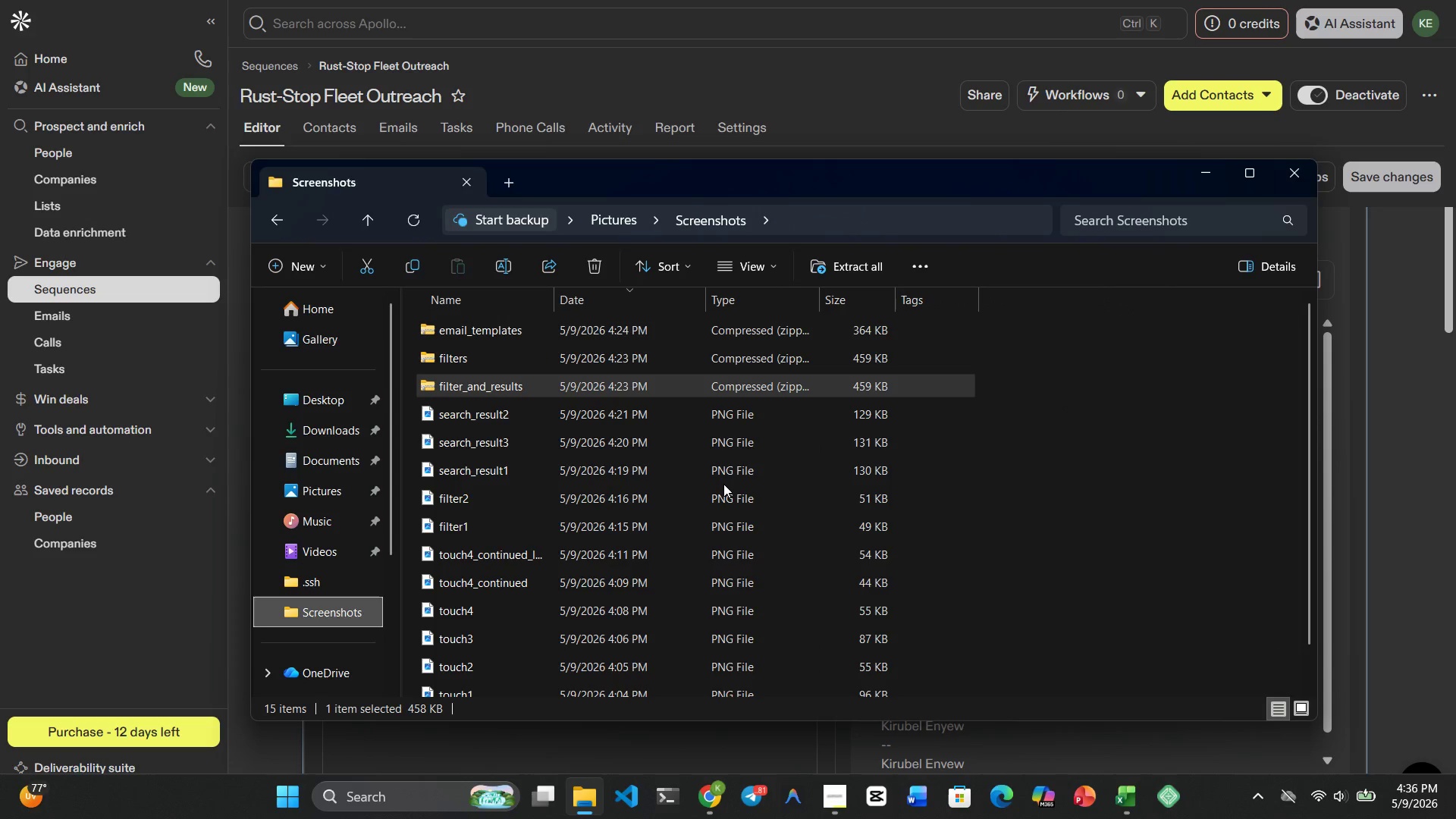 
double_click([480, 661])
 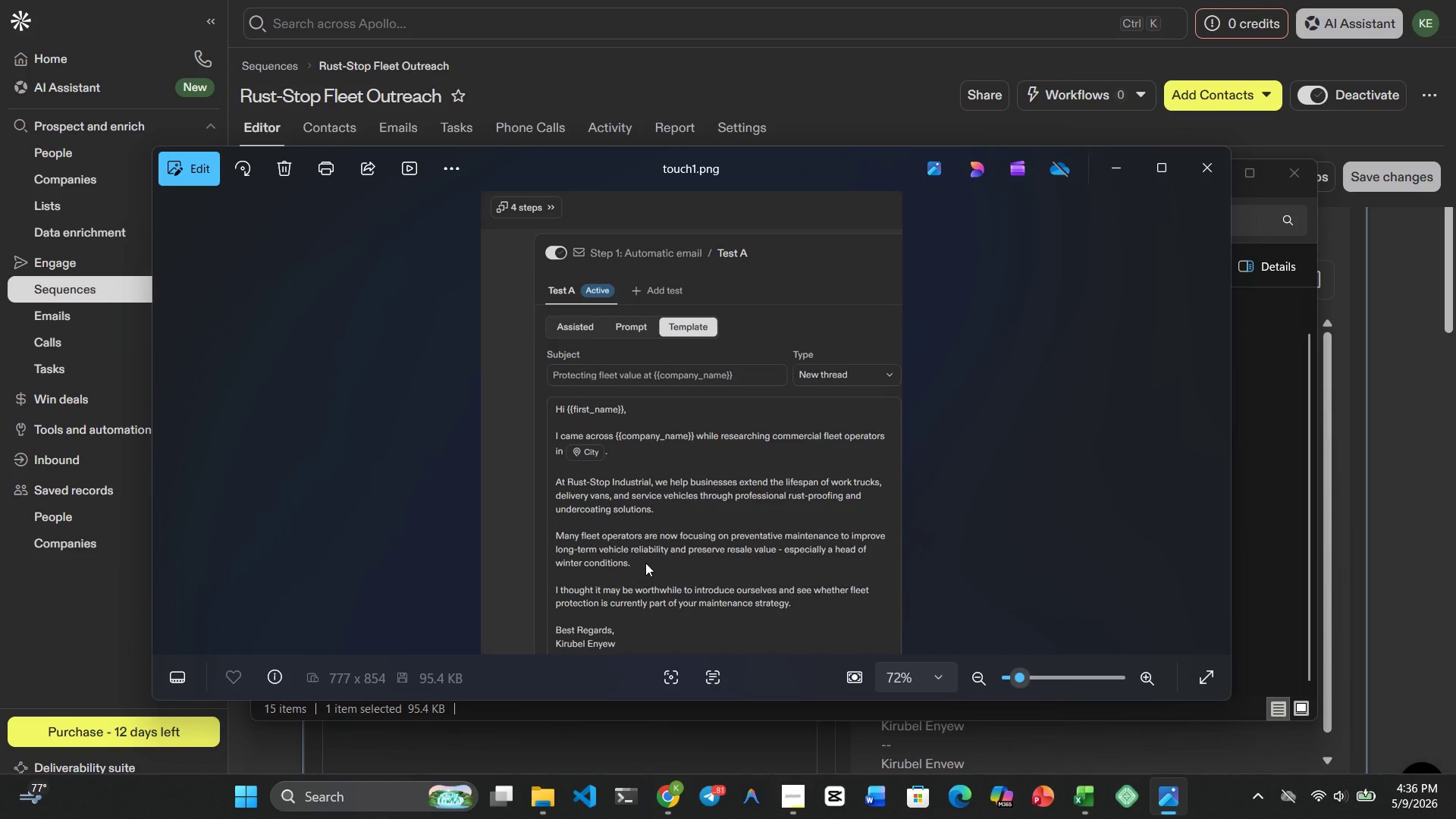 
wait(13.62)
 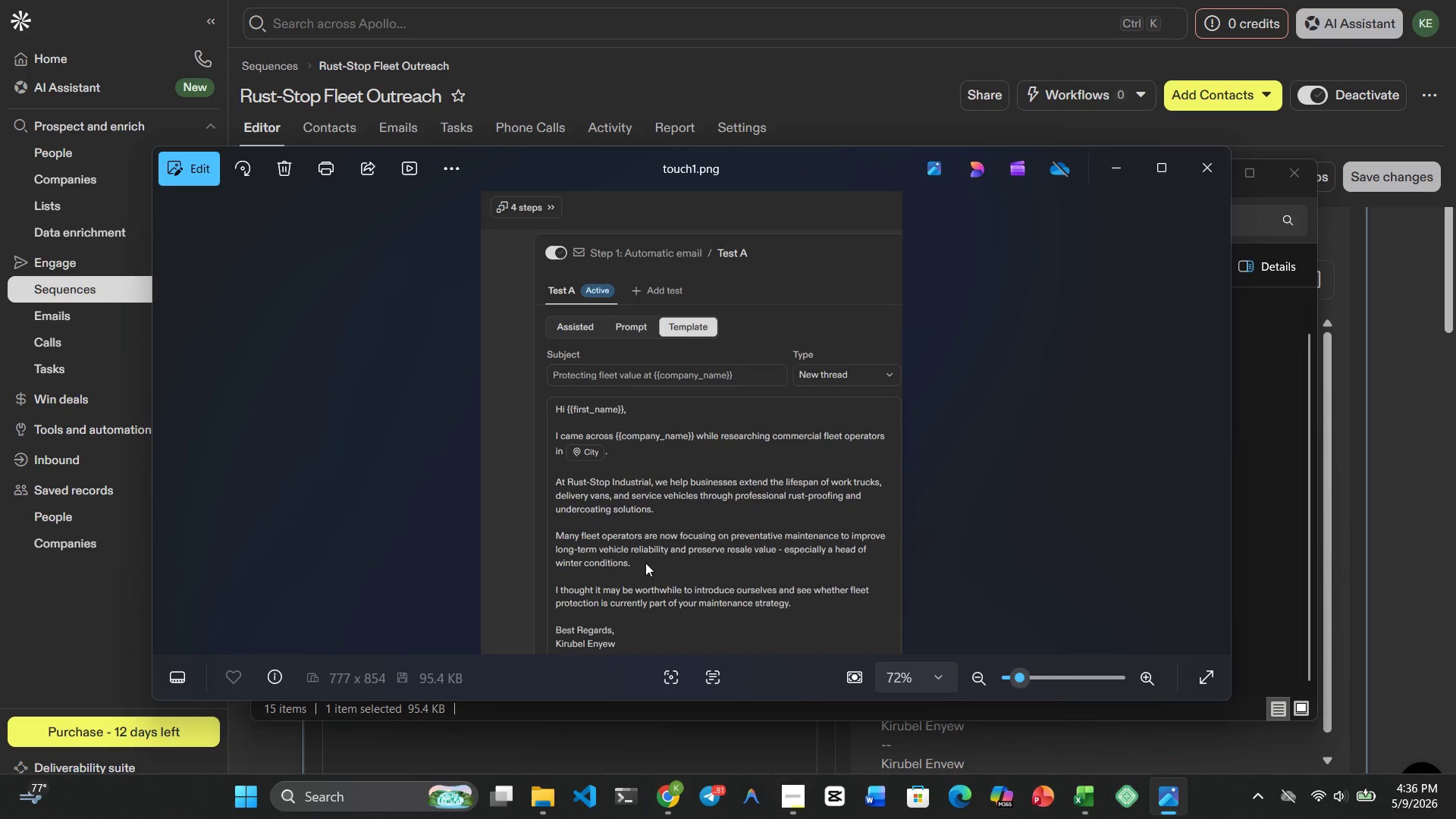 
scroll: coordinate [645, 563], scroll_direction: down, amount: 1.0
 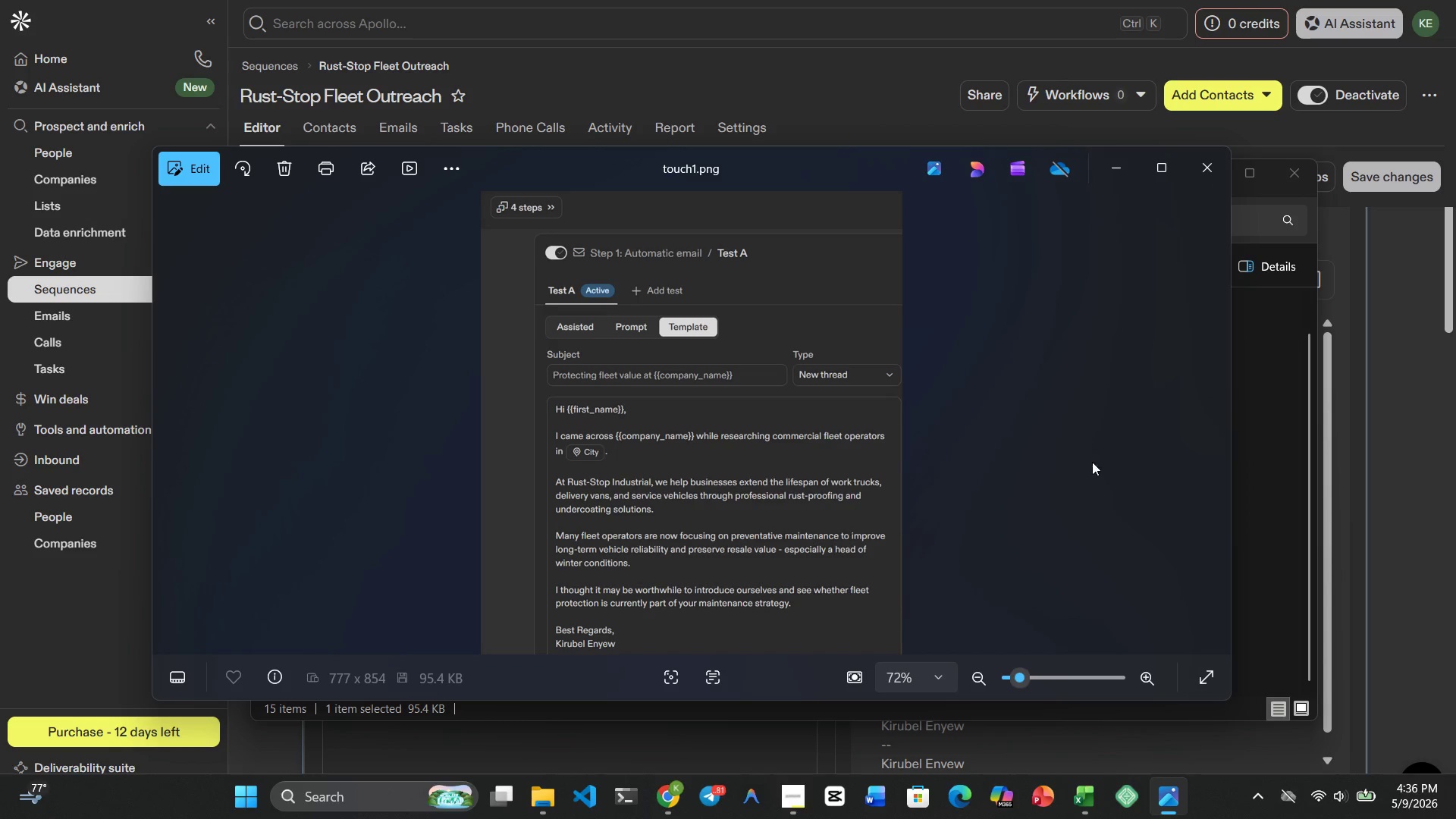 
wait(6.4)
 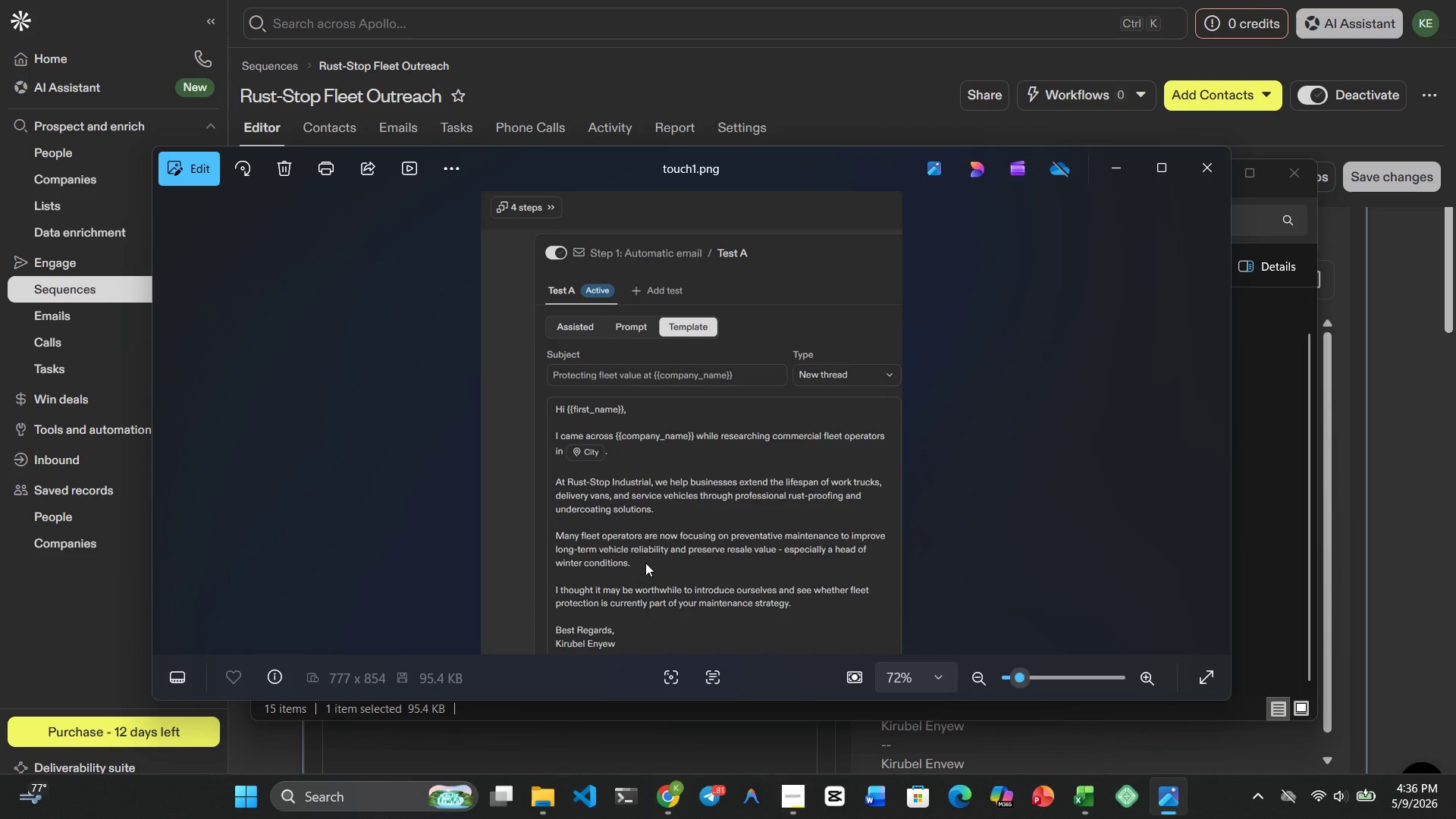 
left_click([1213, 419])
 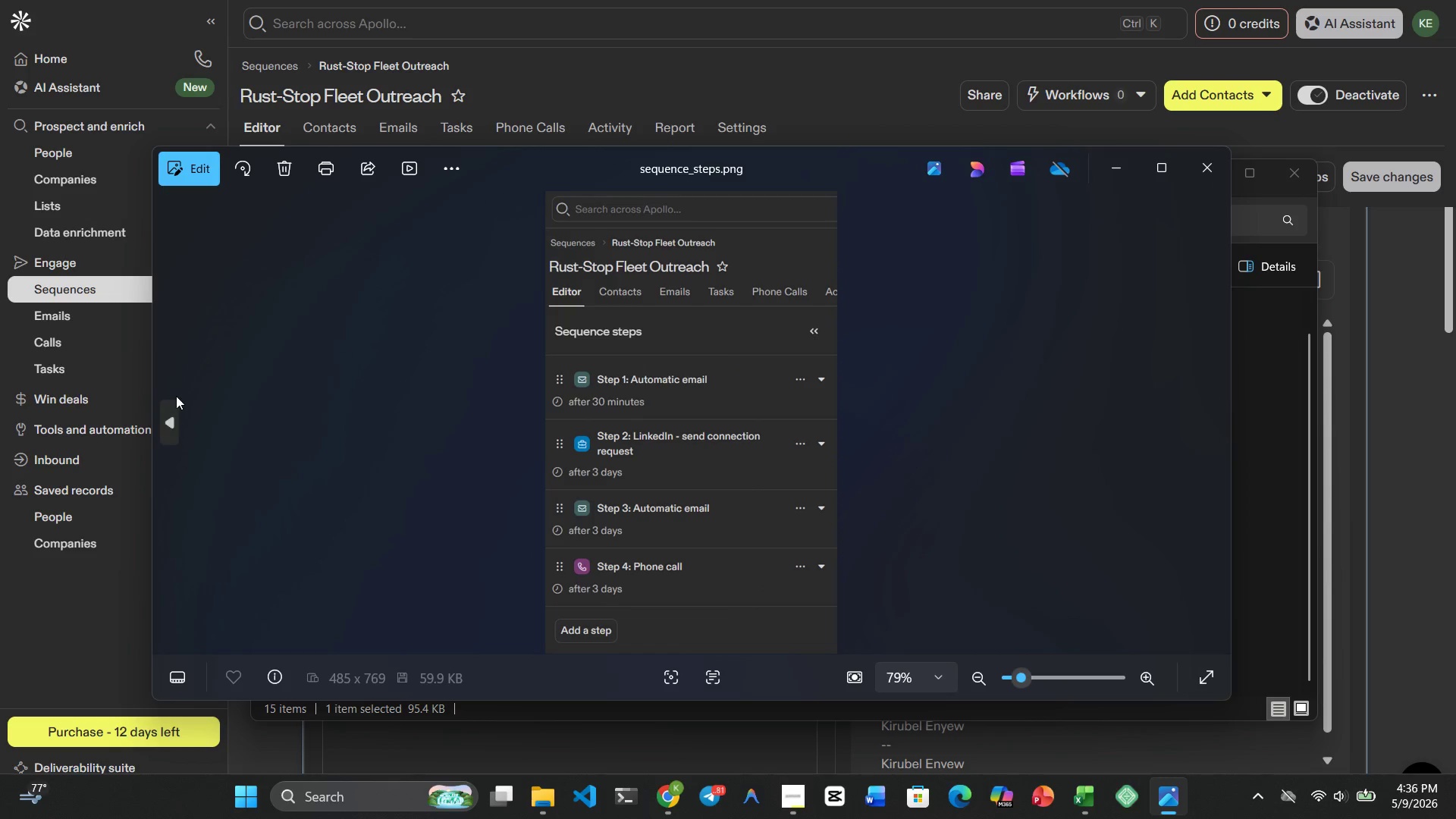 
double_click([175, 419])
 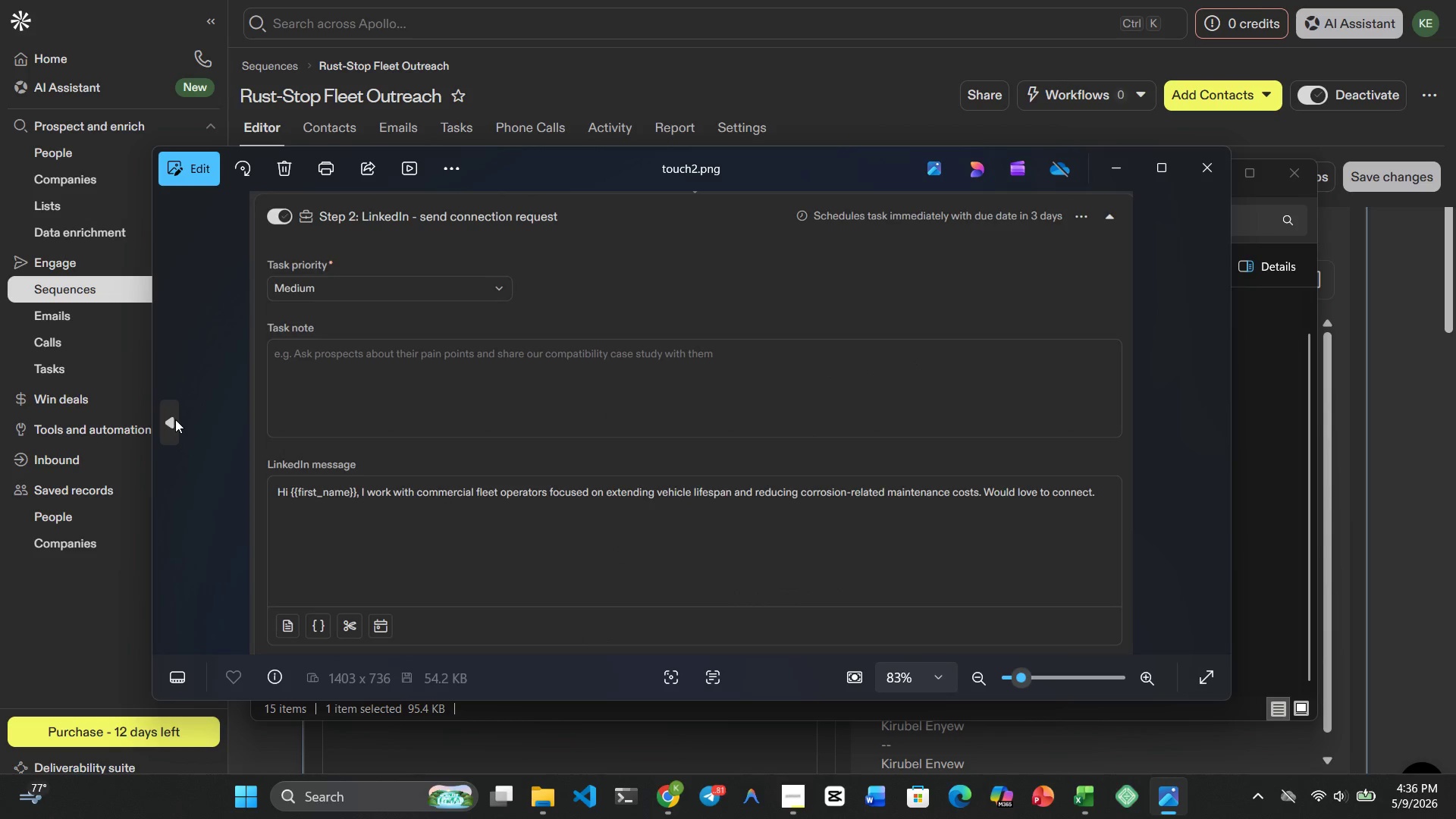 
left_click([175, 419])
 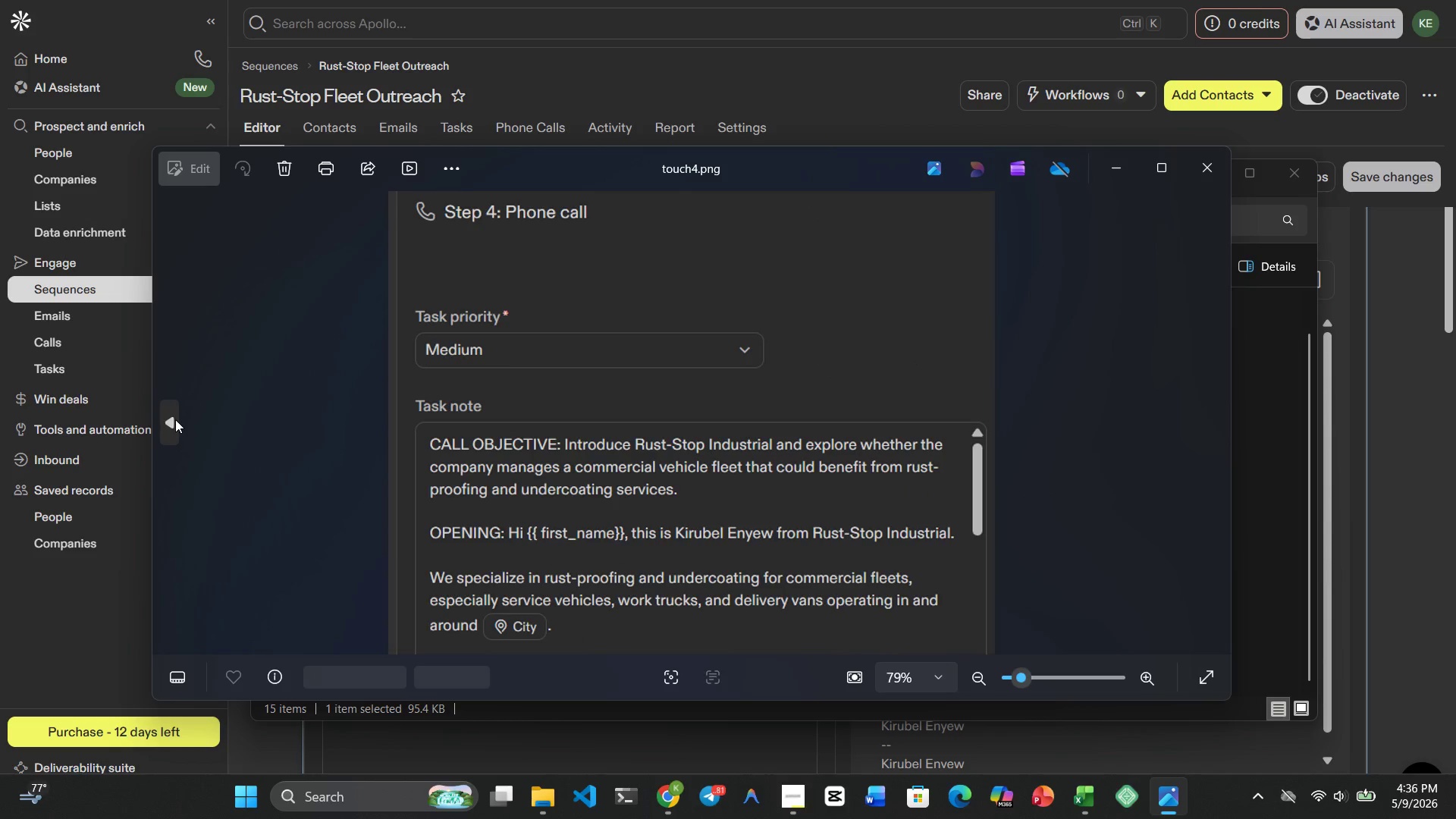 
double_click([175, 419])
 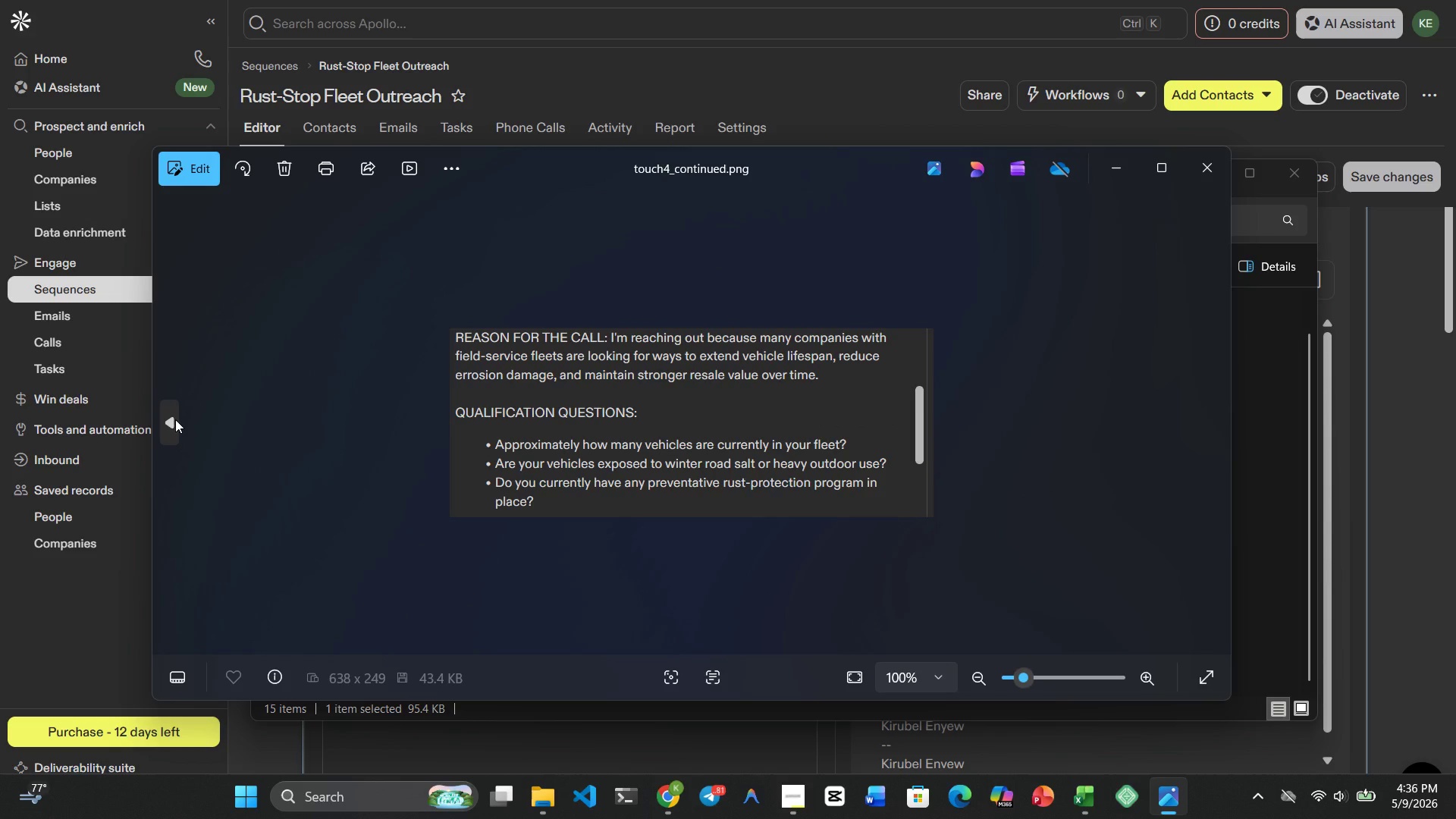 
left_click([175, 419])
 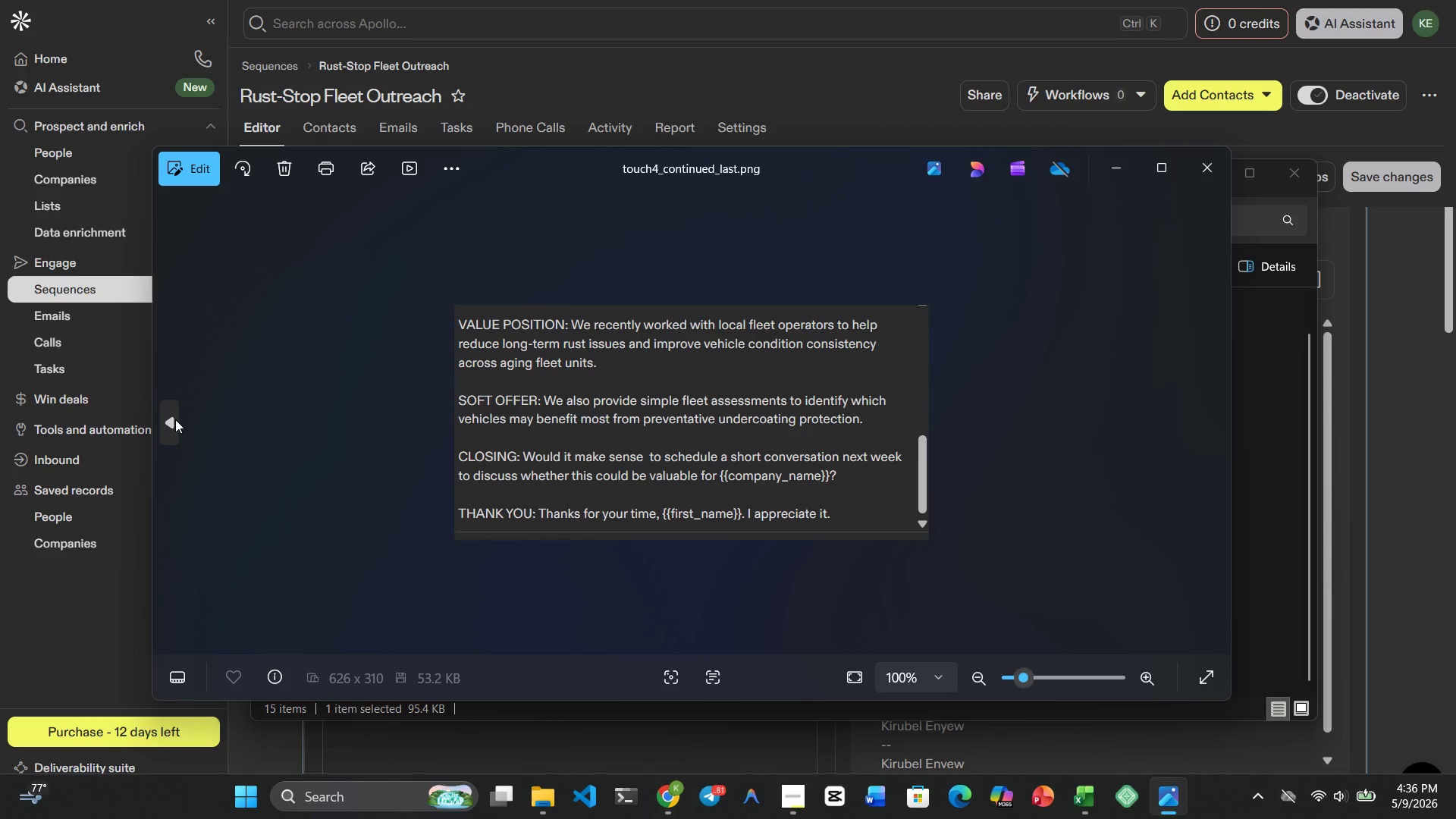 
left_click([175, 419])
 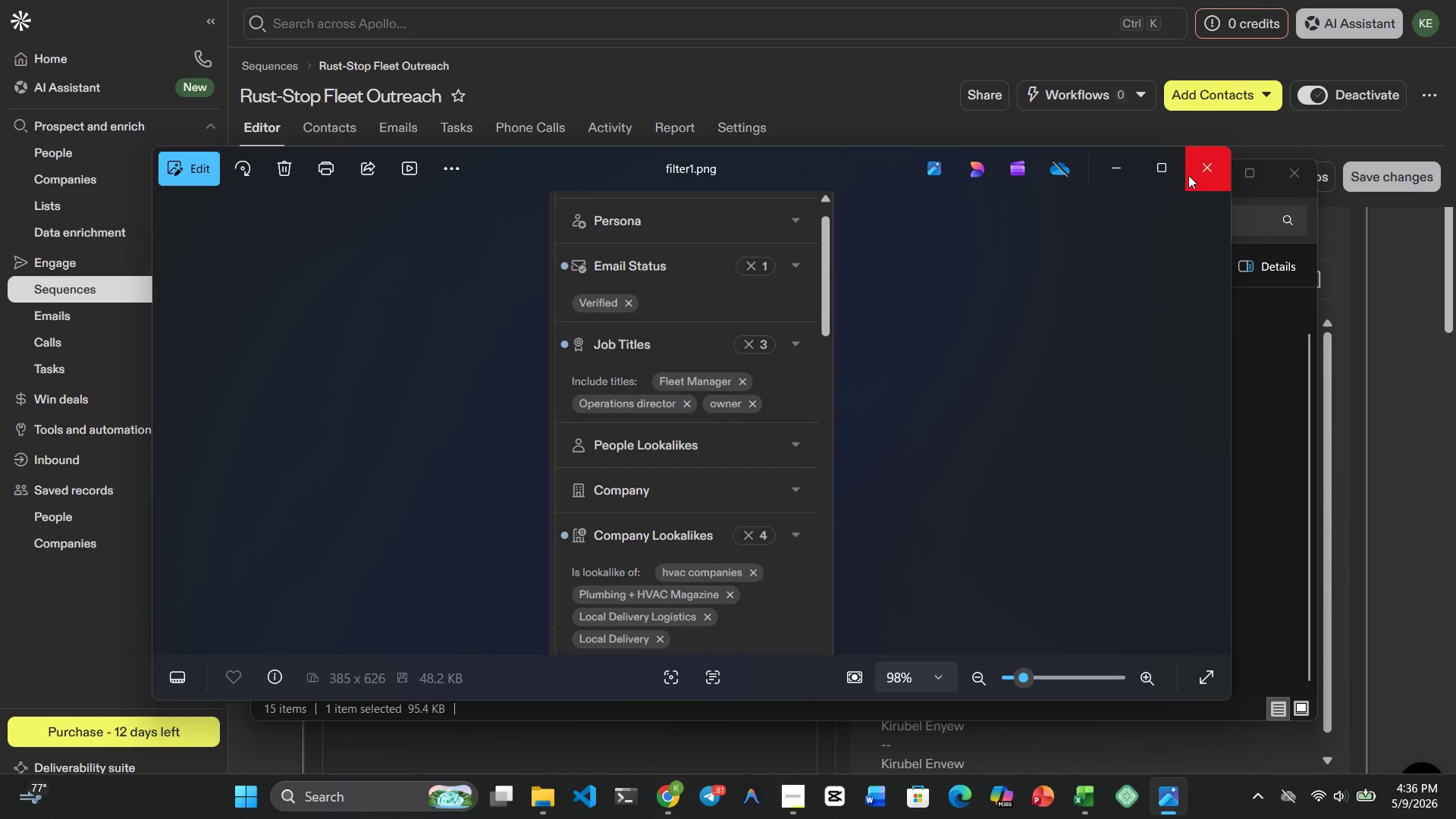 
left_click([1188, 175])
 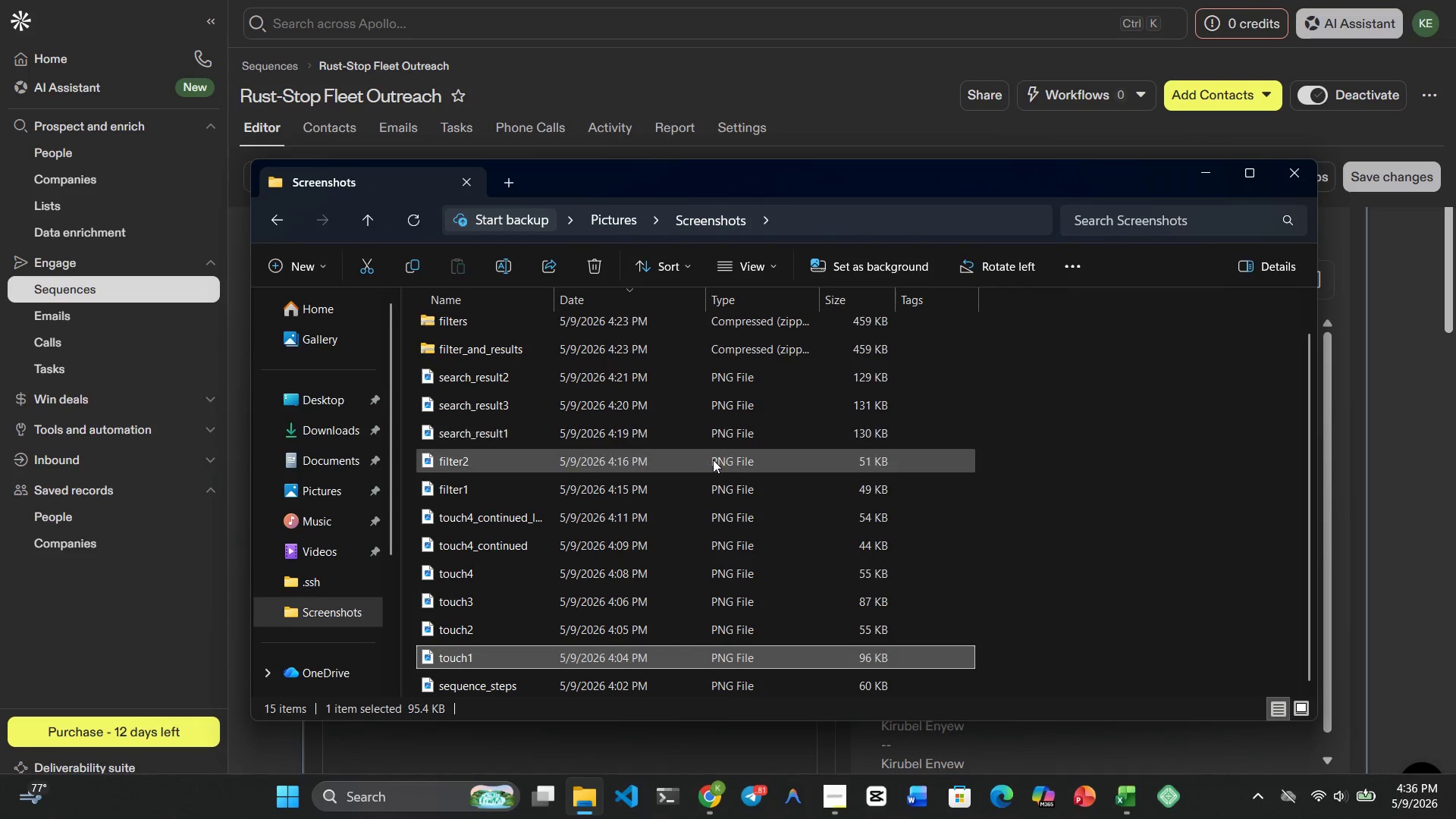 
scroll: coordinate [716, 491], scroll_direction: down, amount: 6.0
 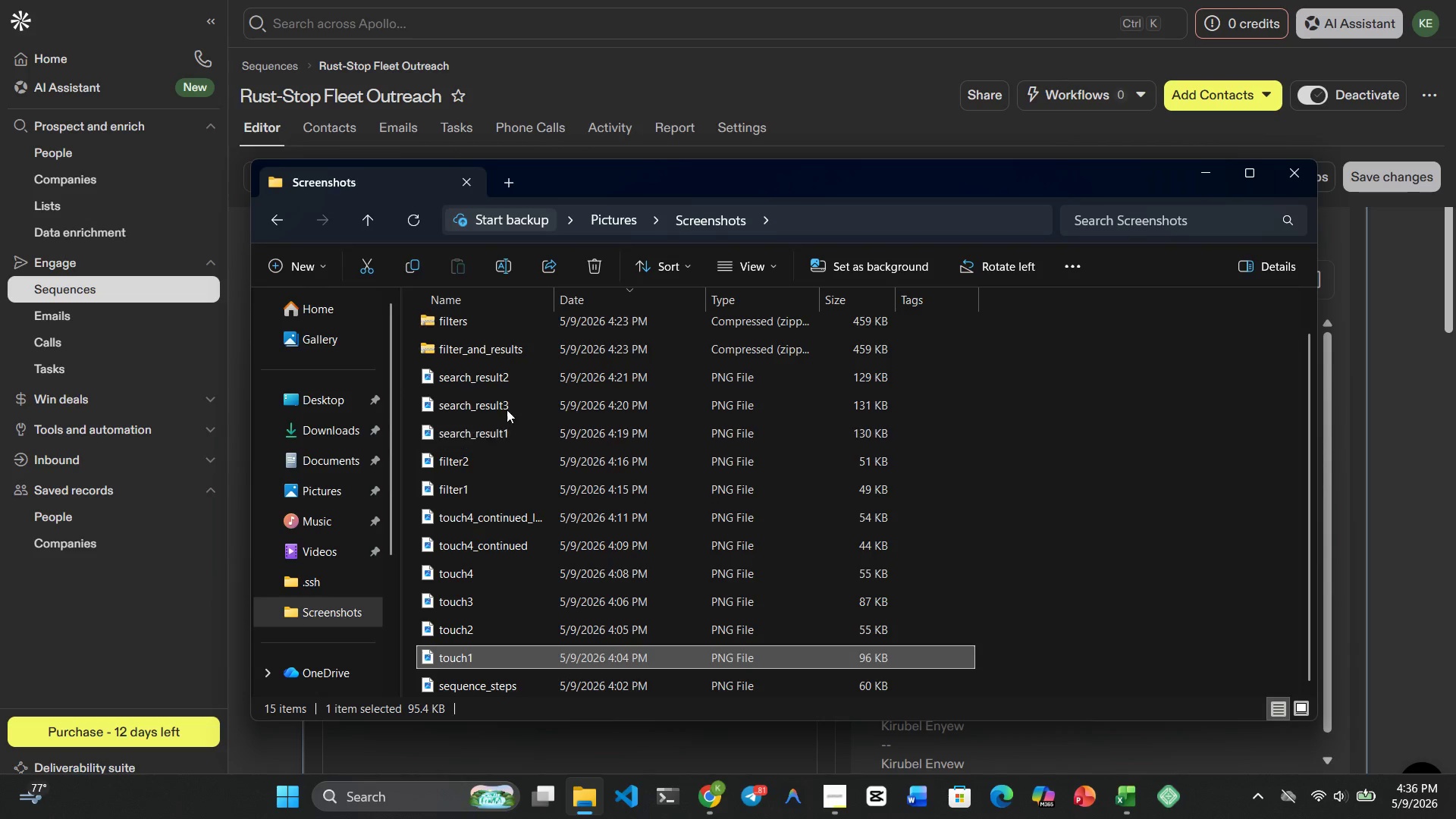 
left_click([485, 349])
 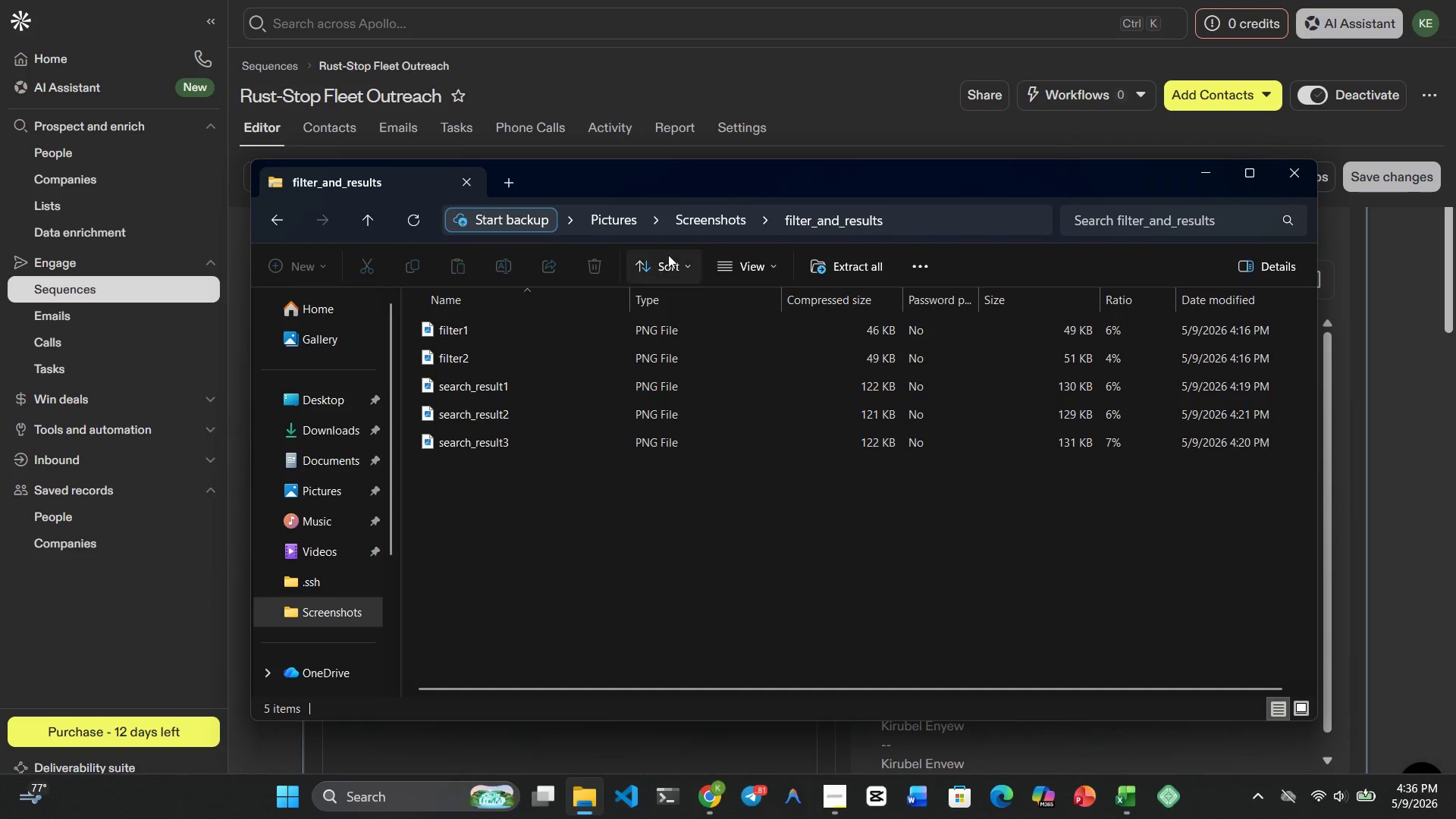 
left_click([745, 224])
 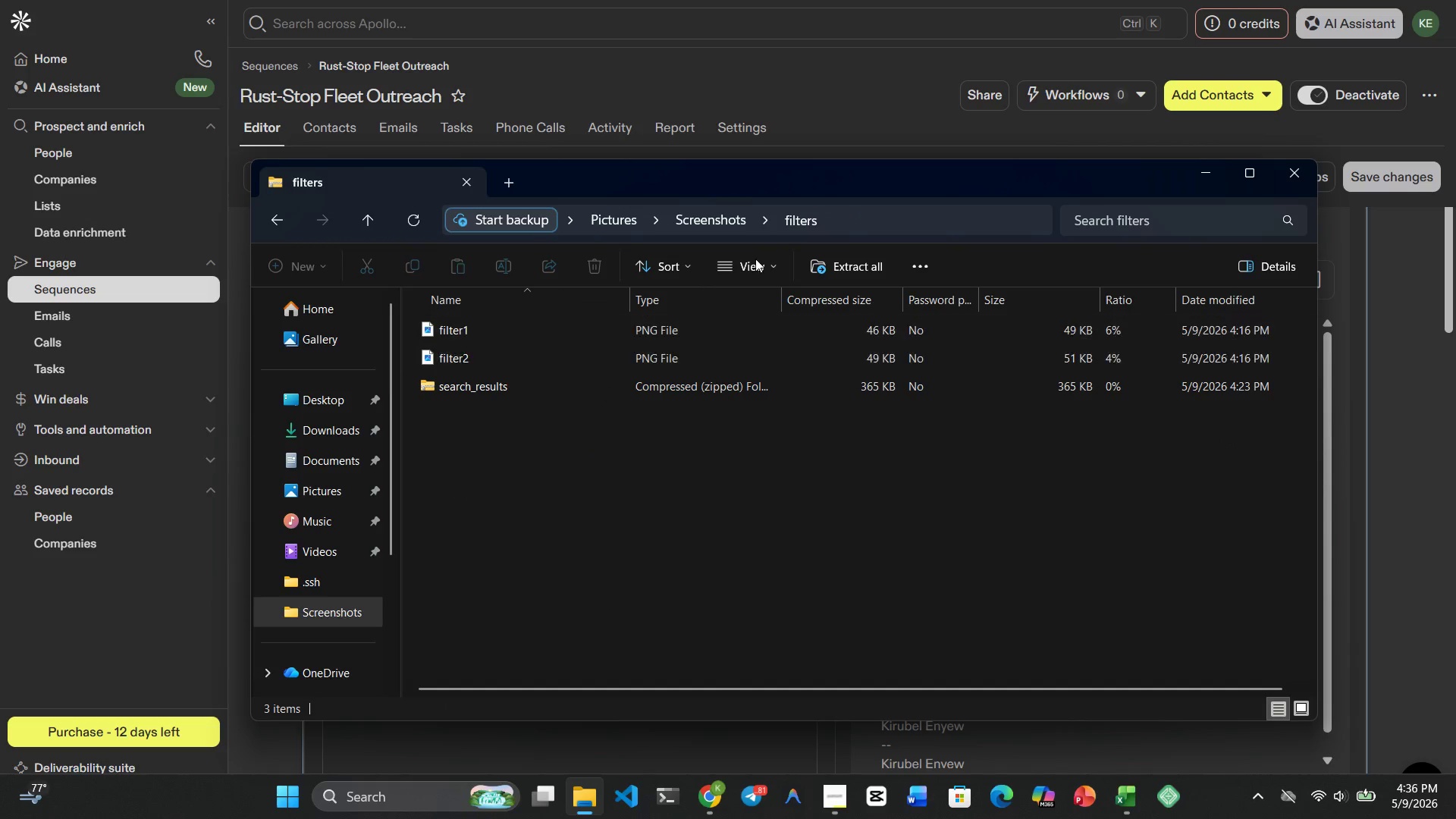 
left_click([742, 227])
 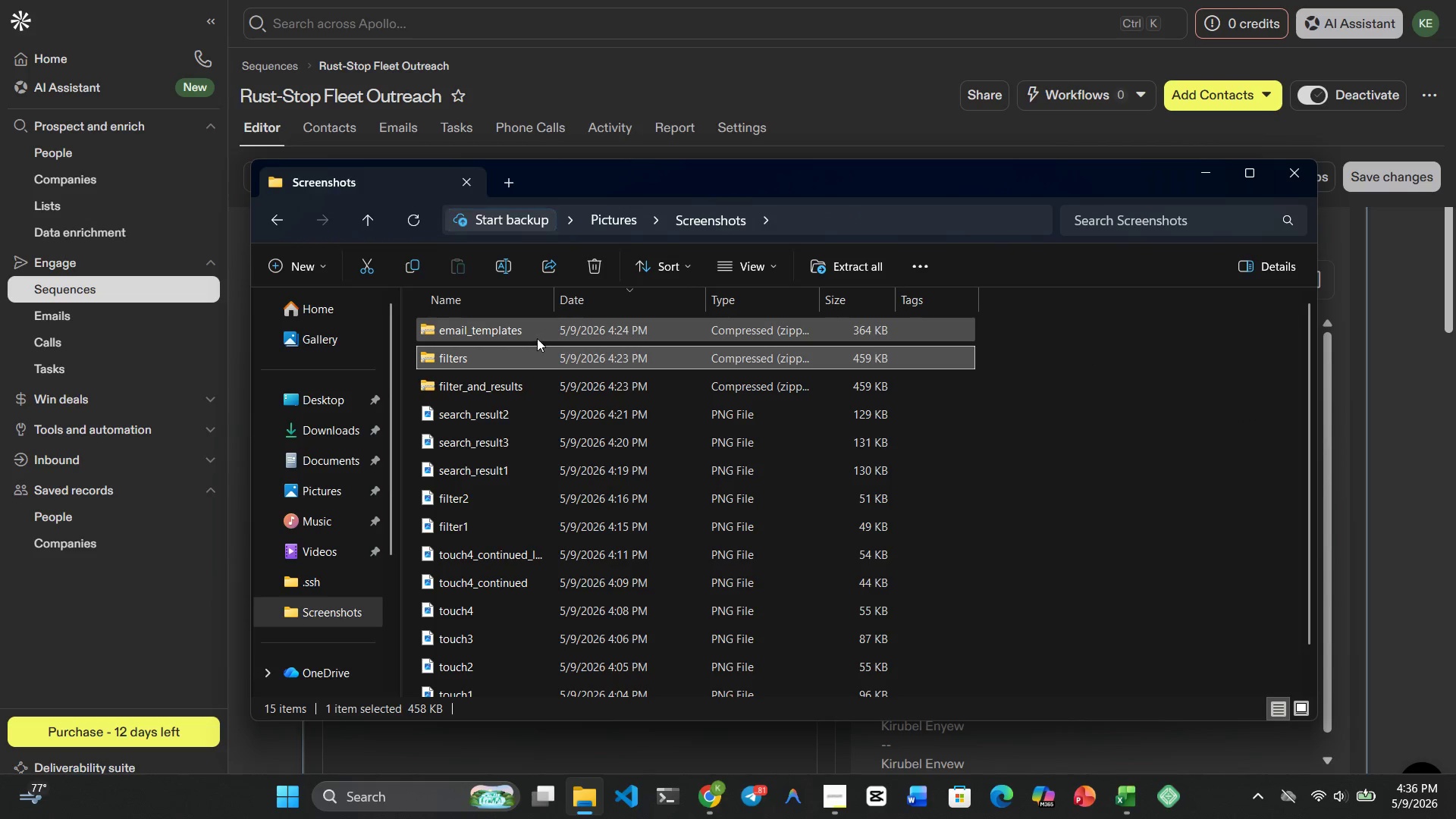 
left_click([532, 331])
 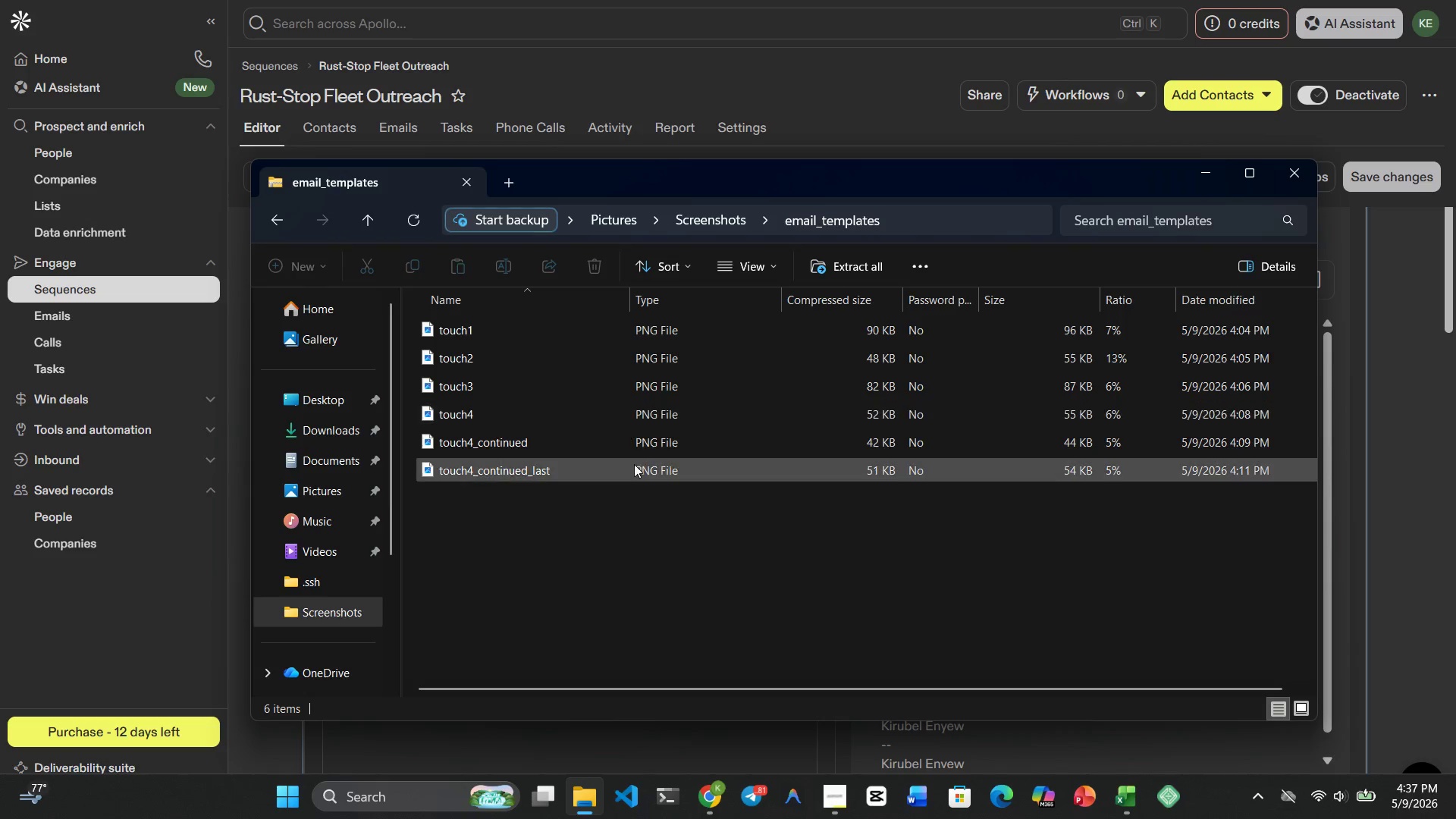 
wait(5.28)
 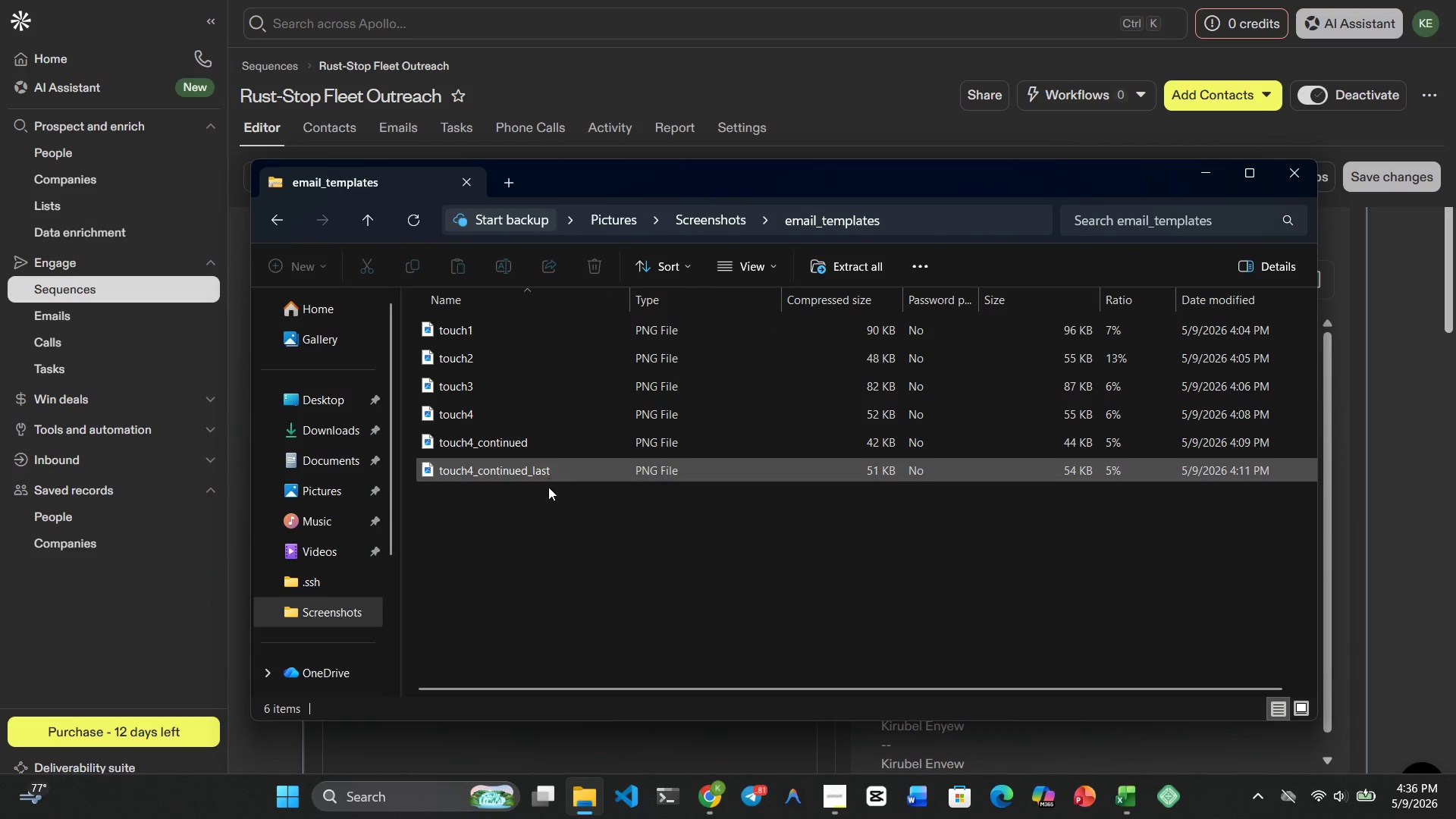 
left_click([711, 218])
 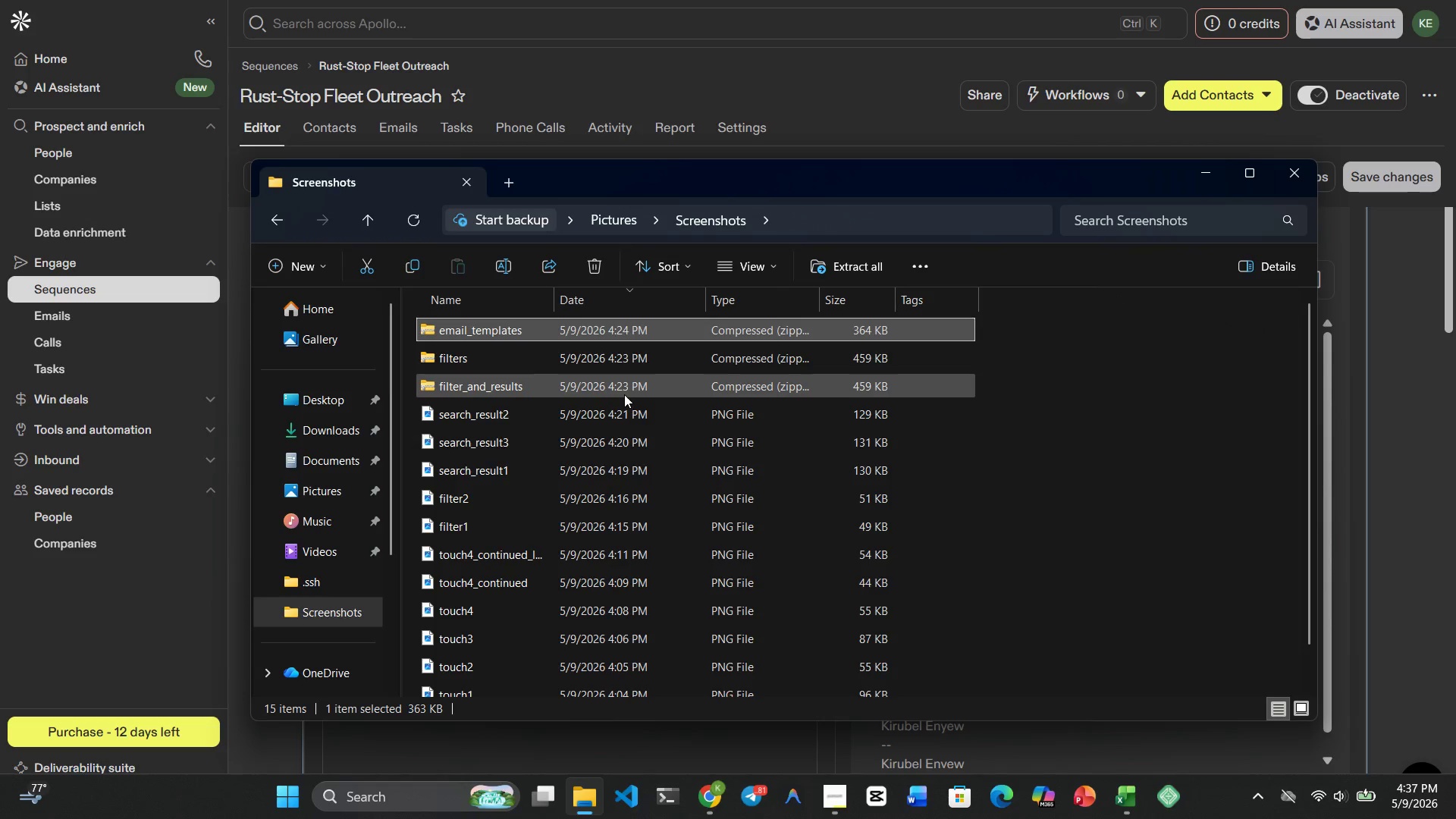 
left_click([555, 357])
 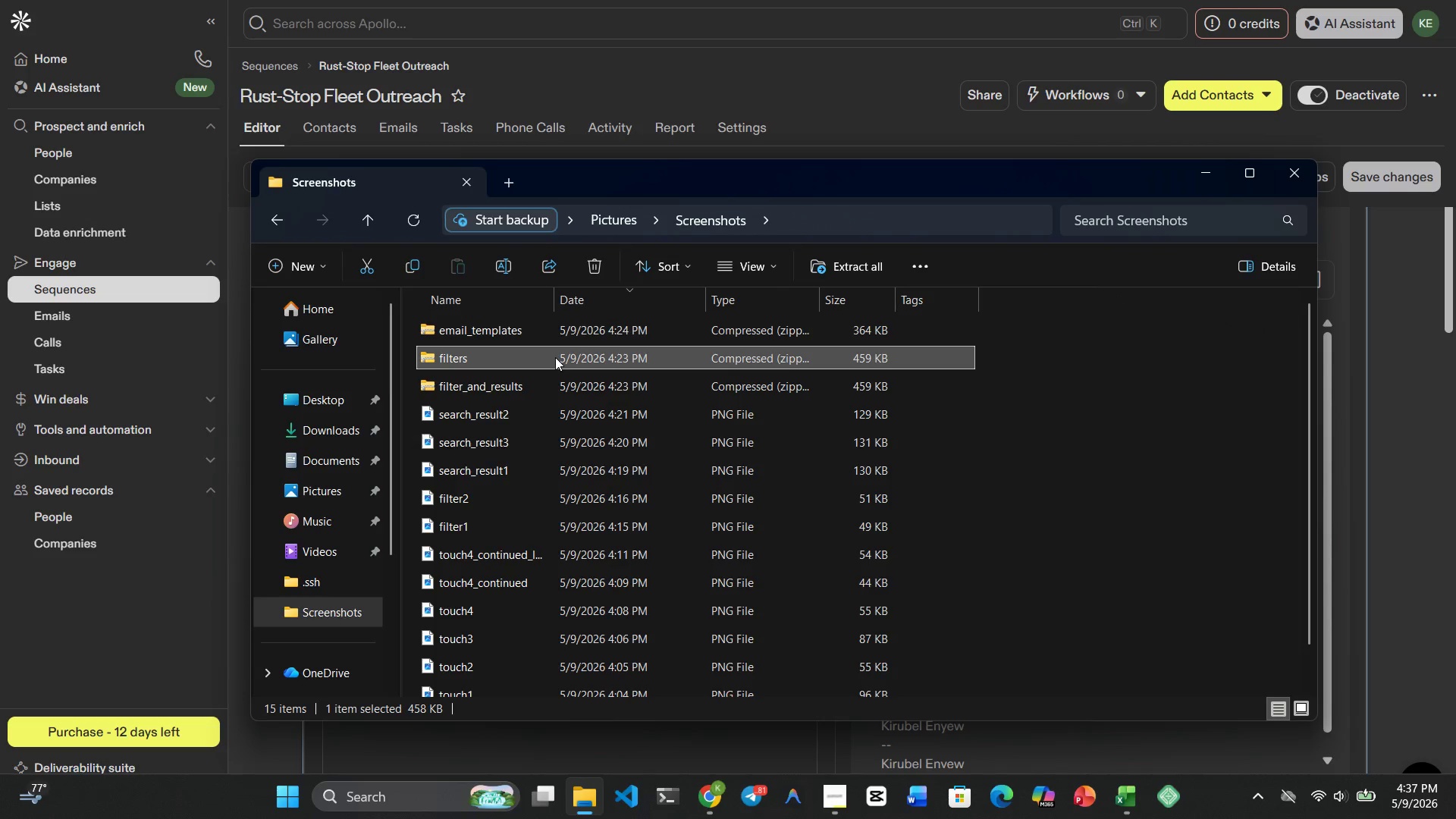 
key(Delete)
 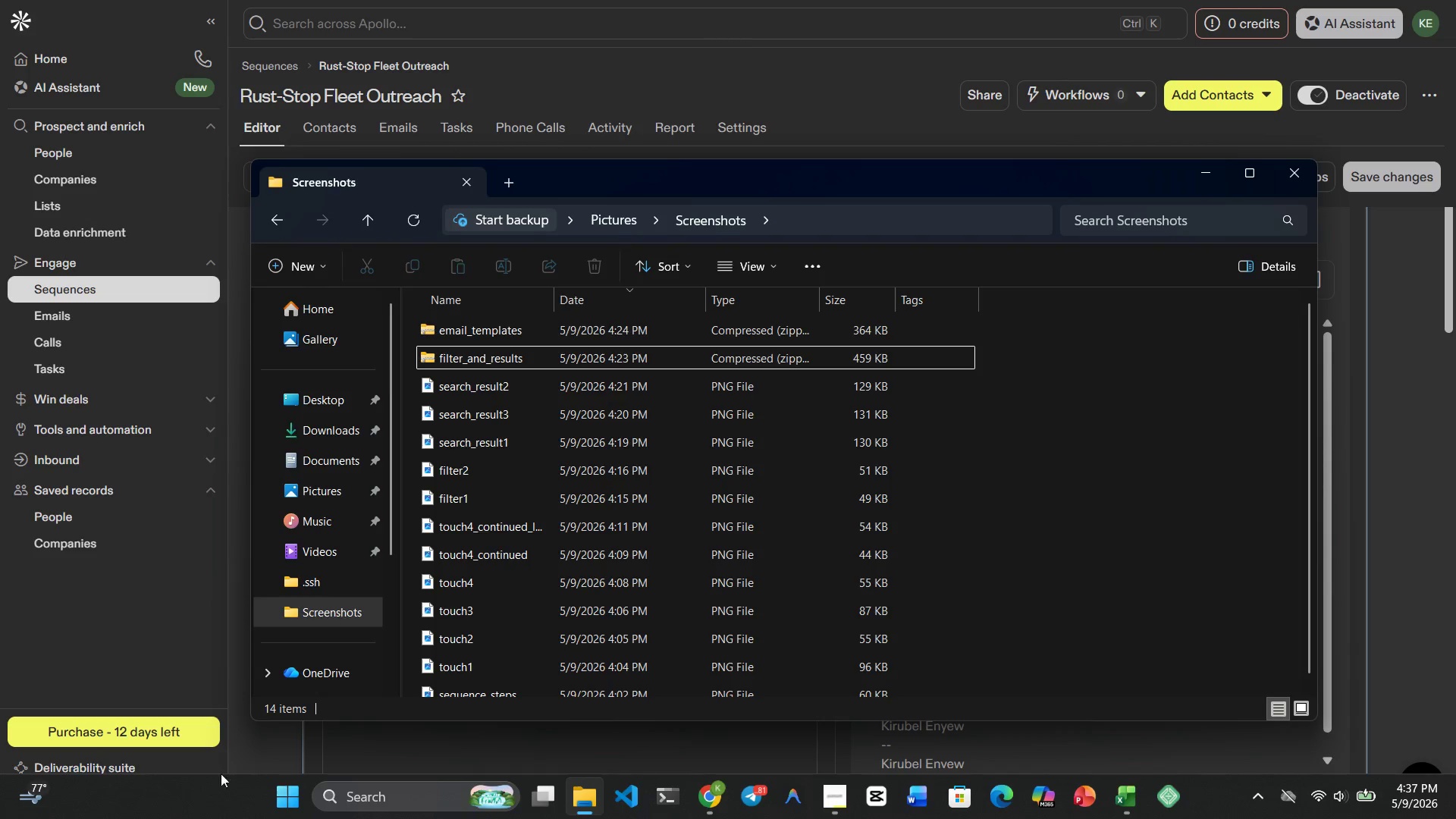 
left_click([842, 811])